 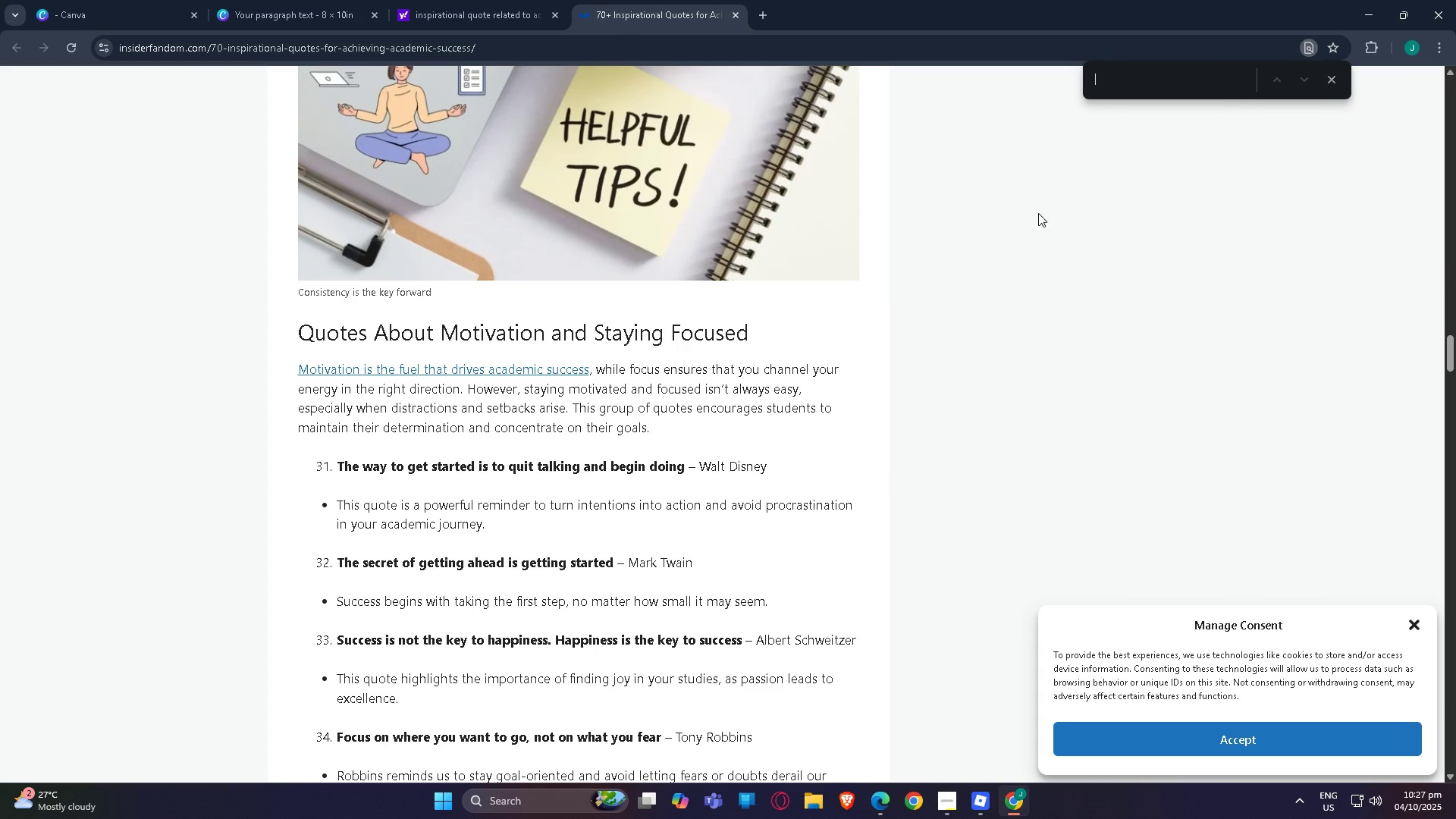 
type(PERSER)
key(Backspace)
type(VERANCE)
 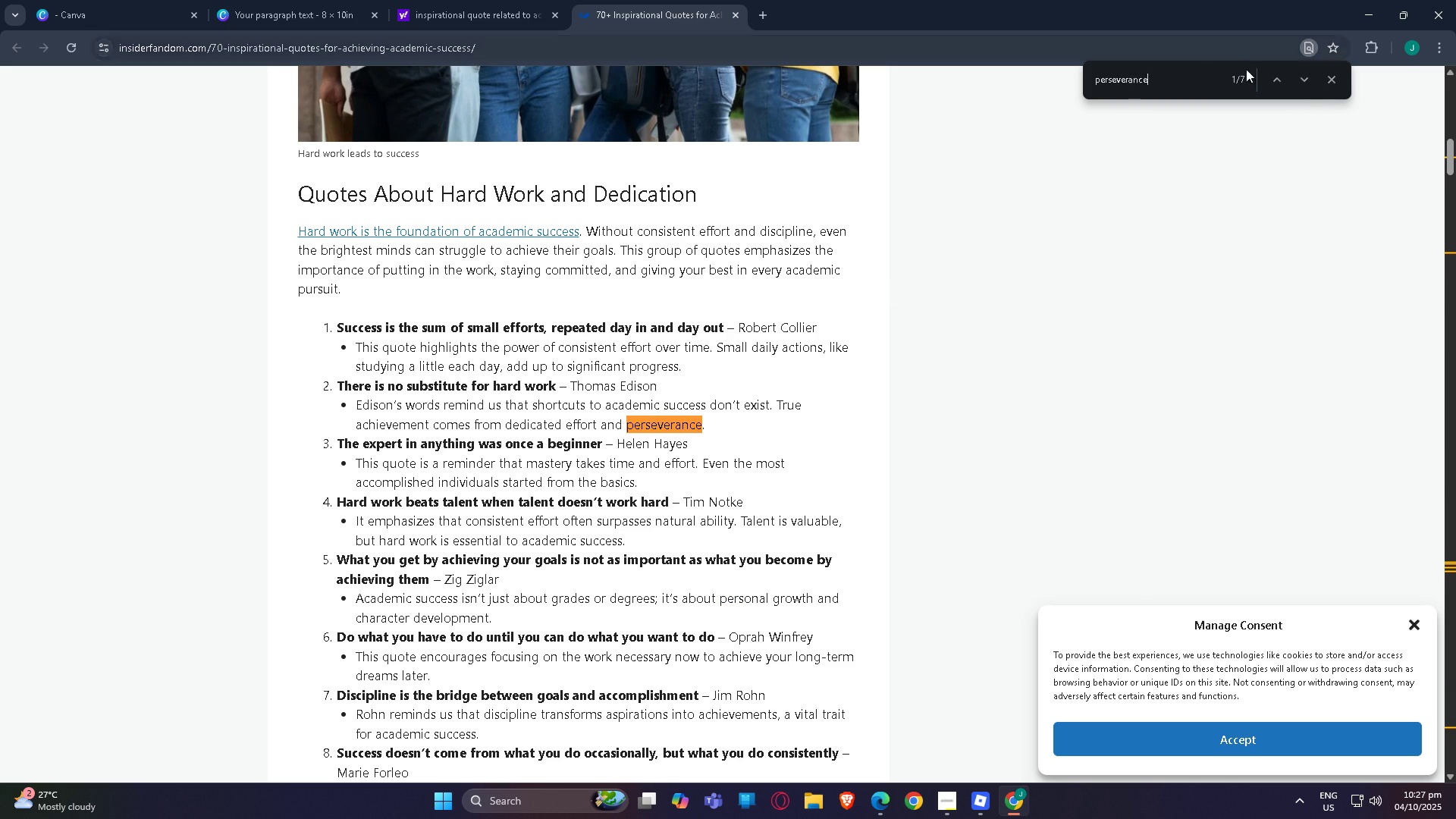 
left_click([1306, 80])
 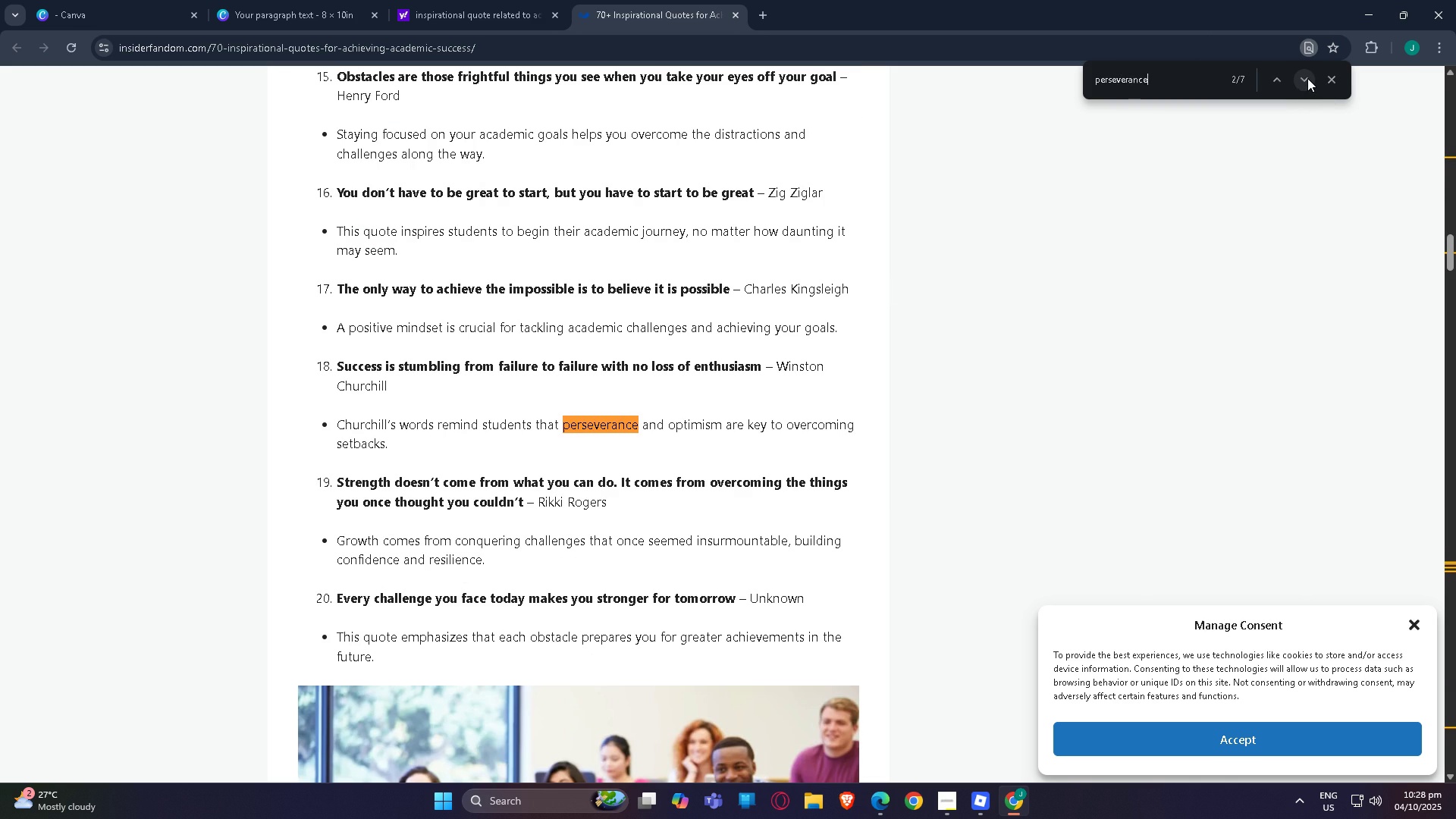 
wait(6.51)
 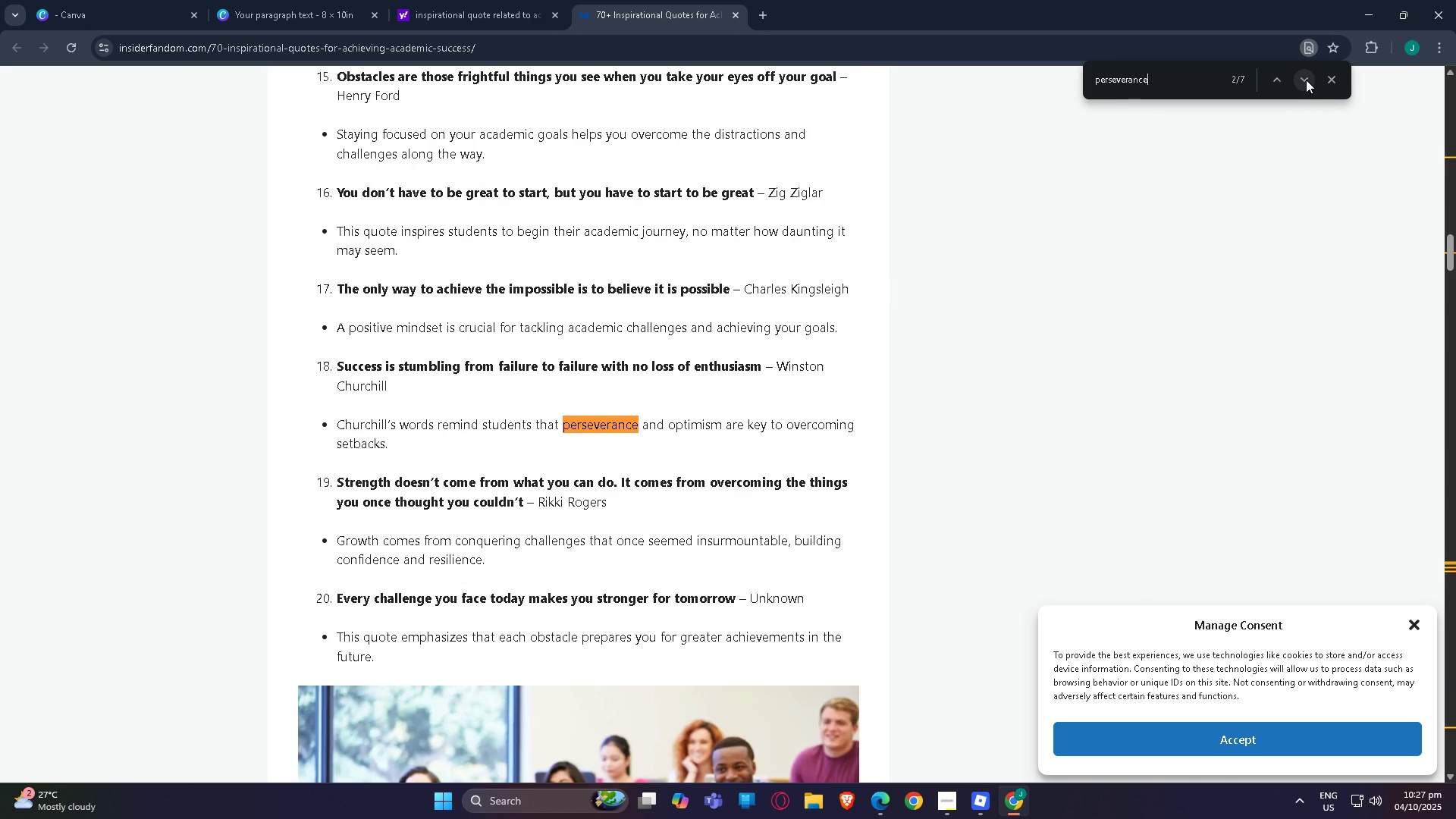 
left_click([1300, 76])
 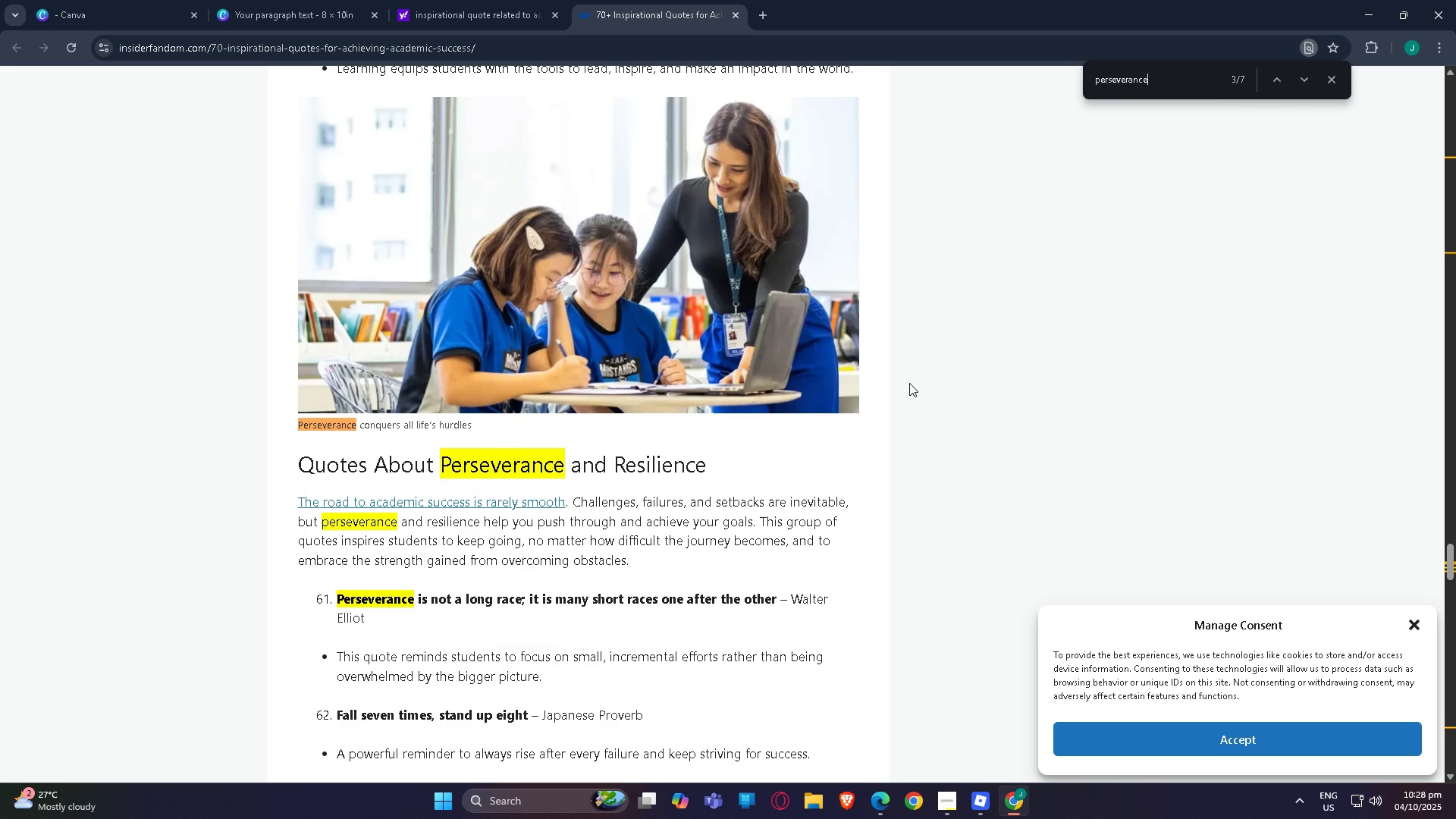 
left_click([910, 394])
 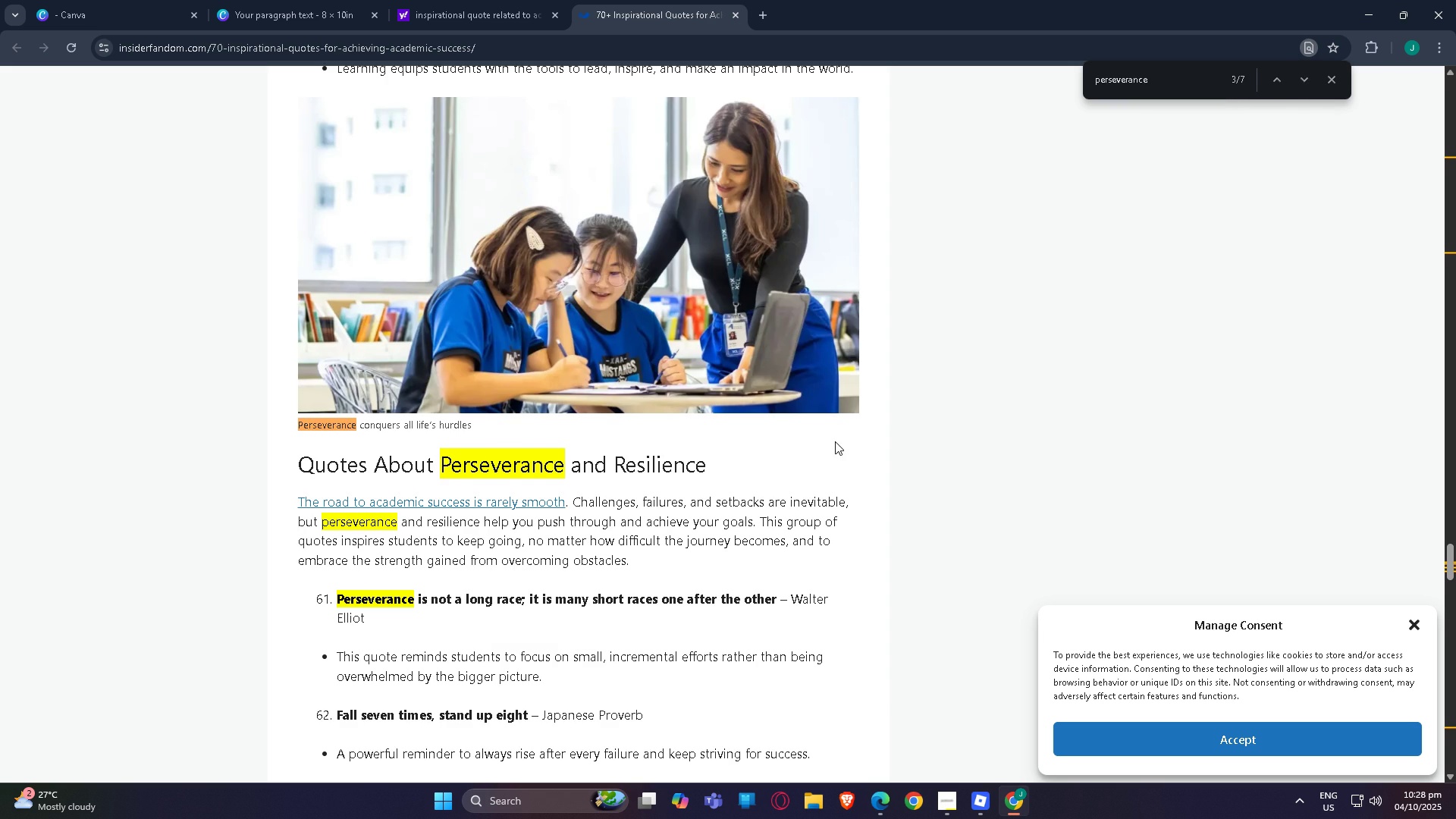 
scroll: coordinate [746, 447], scroll_direction: down, amount: 3.0
 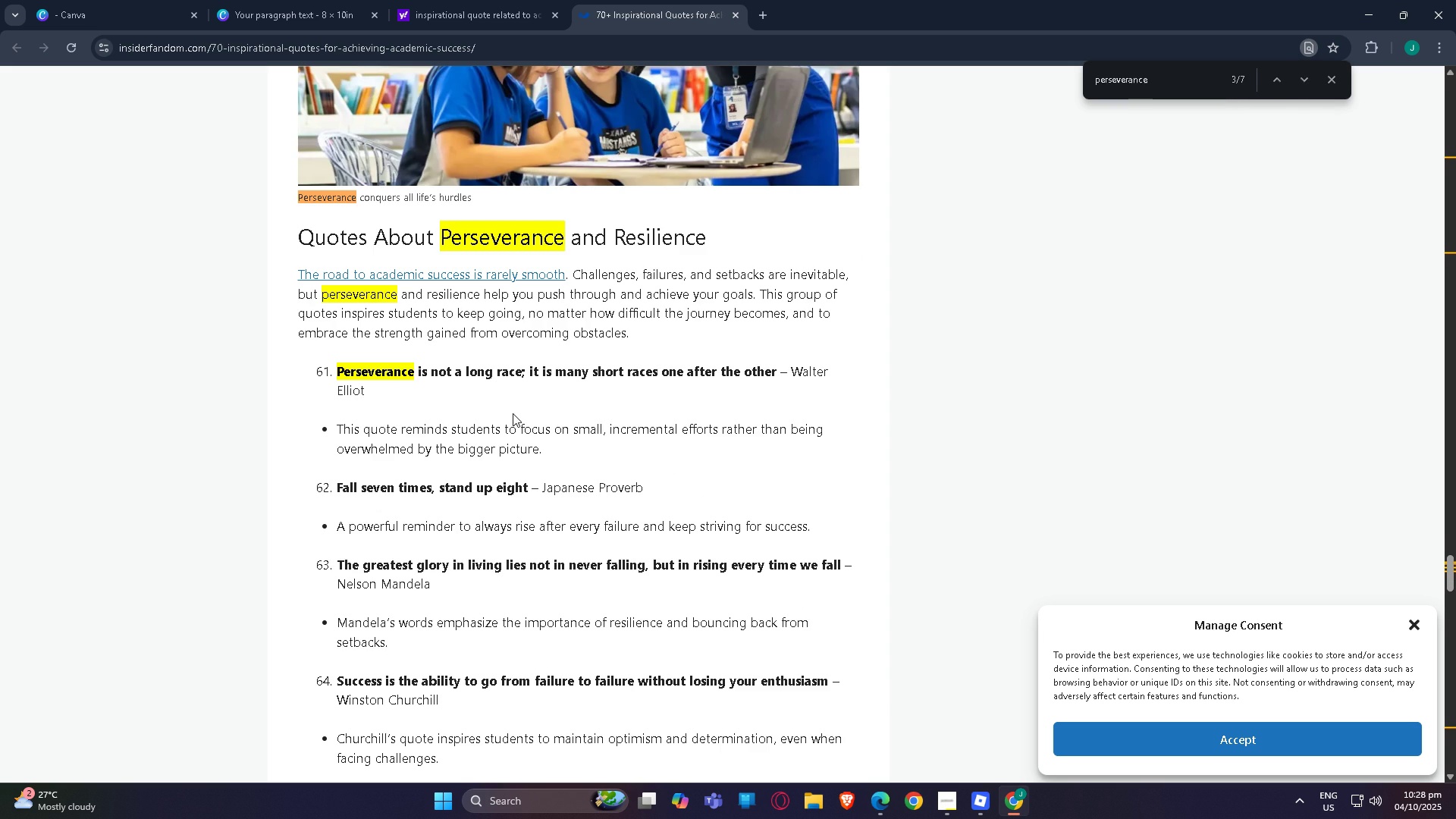 
left_click([513, 413])
 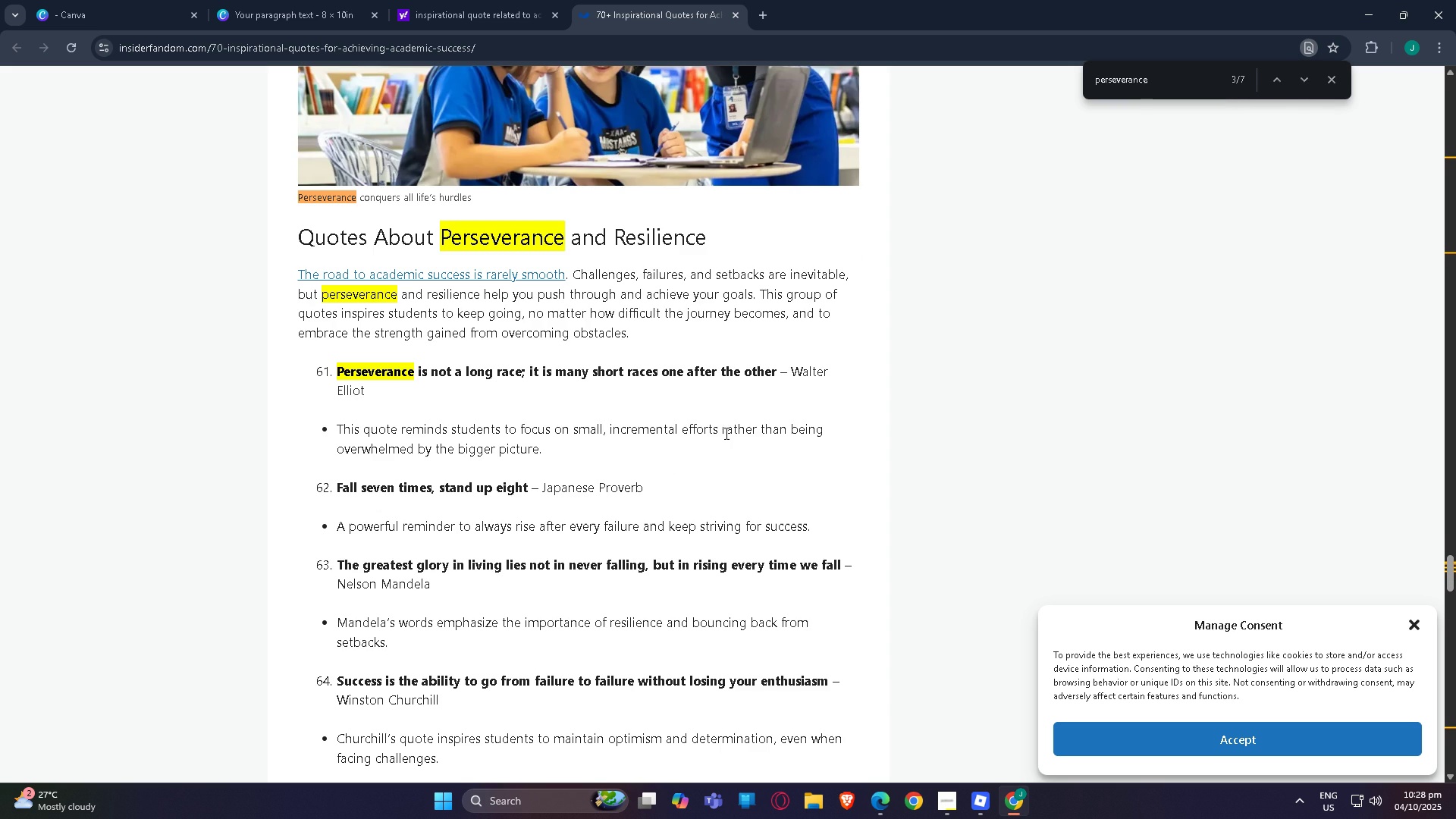 
wait(7.91)
 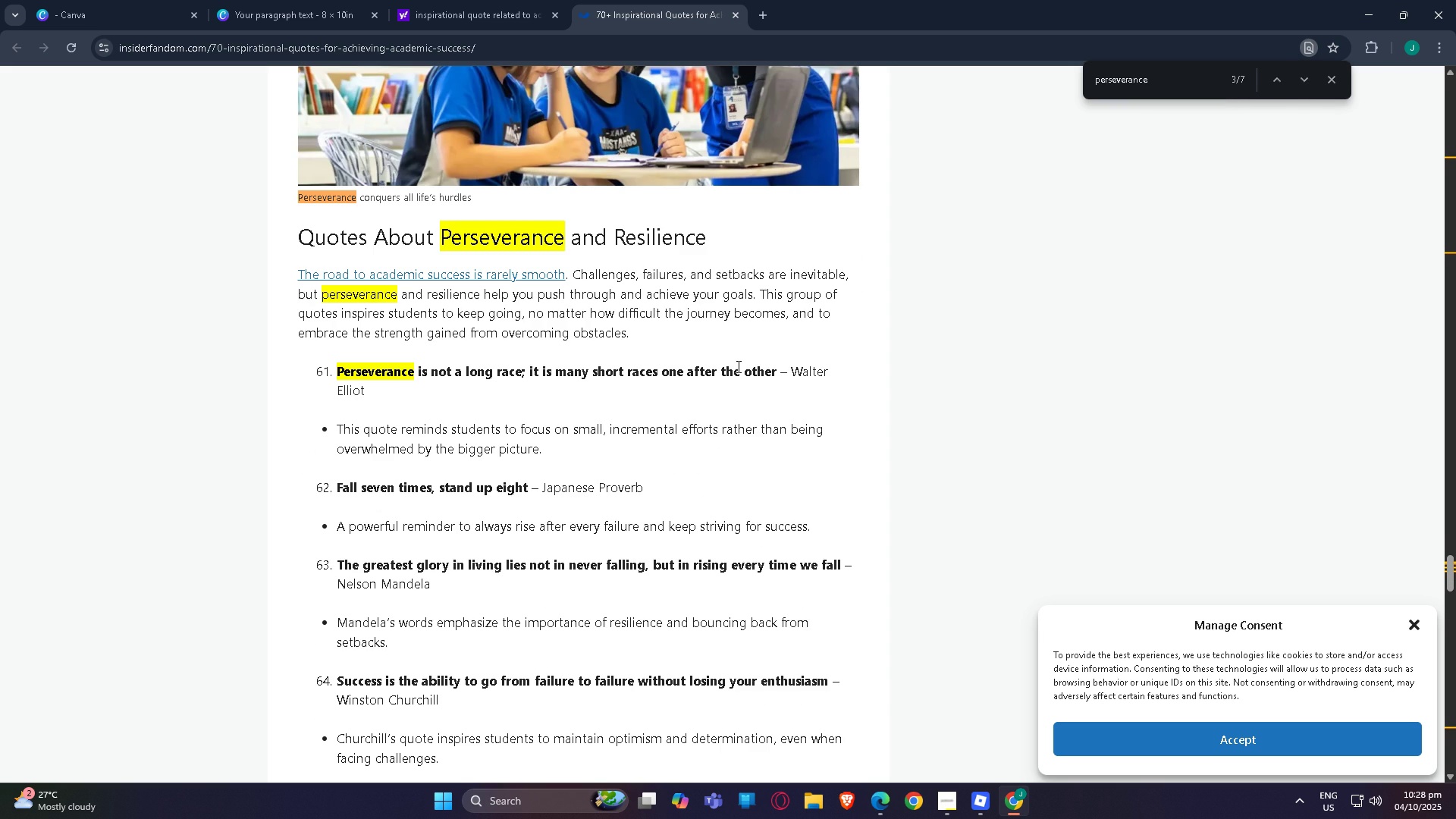 
scroll: coordinate [450, 470], scroll_direction: down, amount: 1.0
 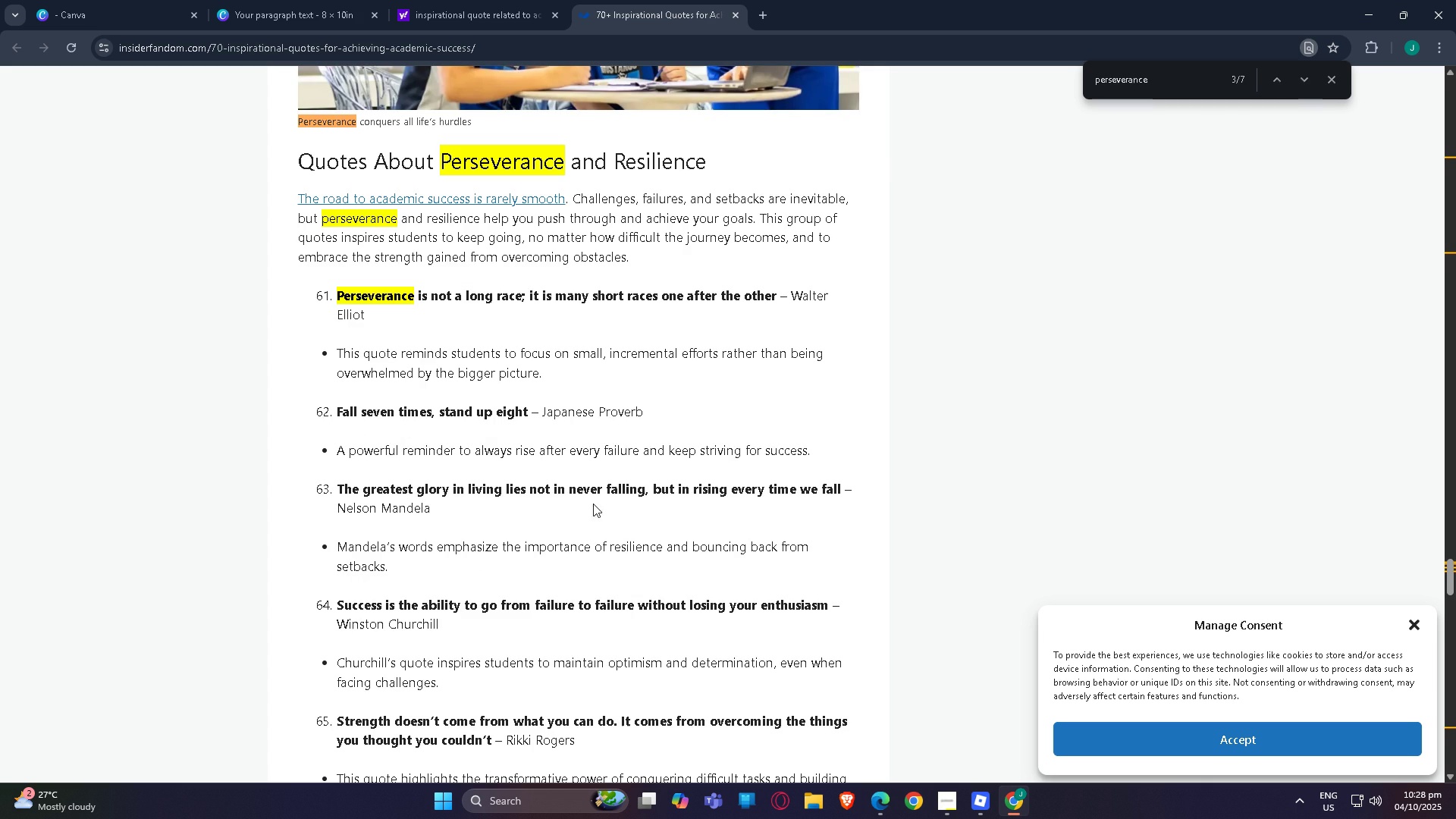 
wait(12.11)
 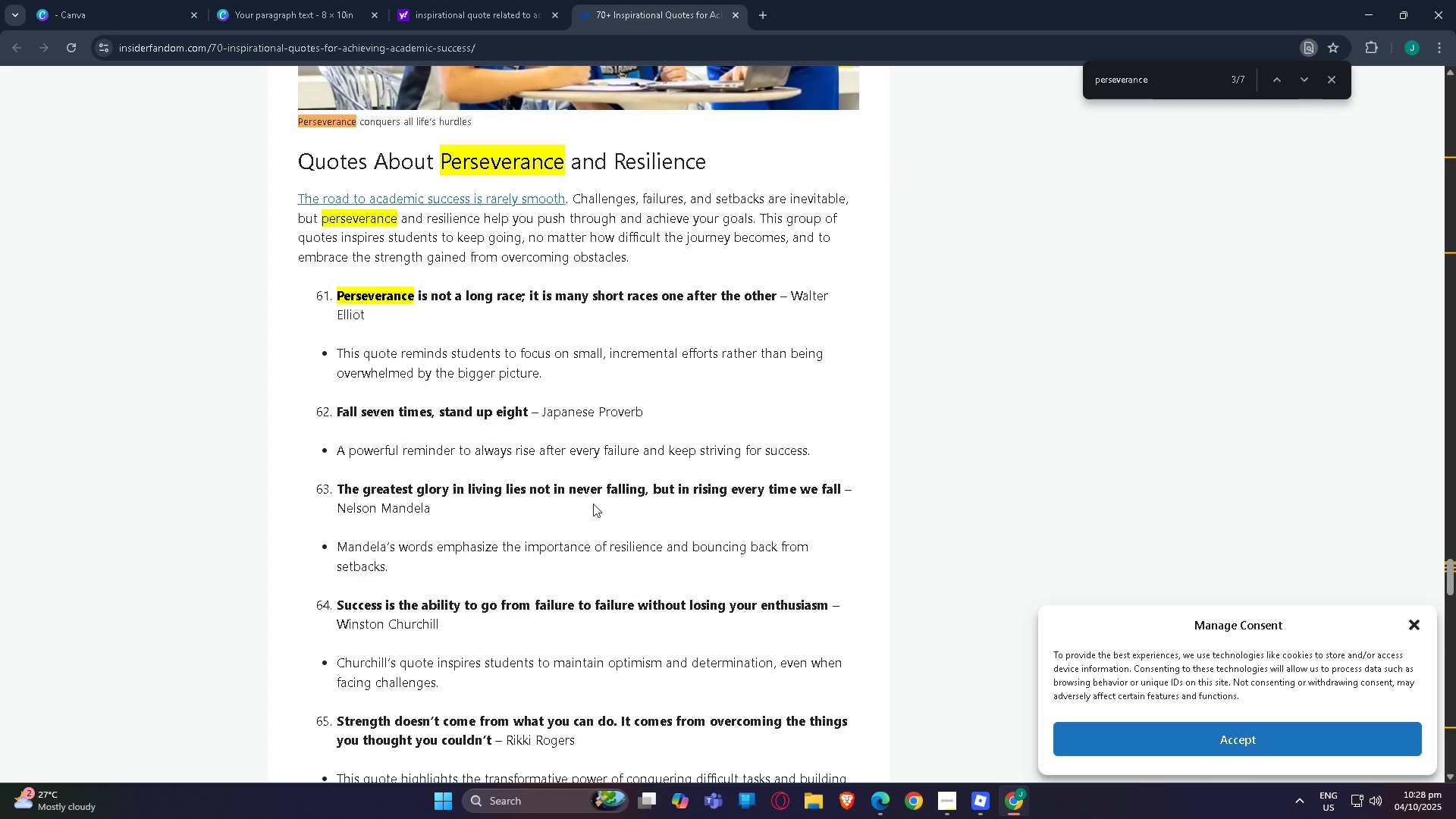 
scroll: coordinate [375, 500], scroll_direction: down, amount: 4.0
 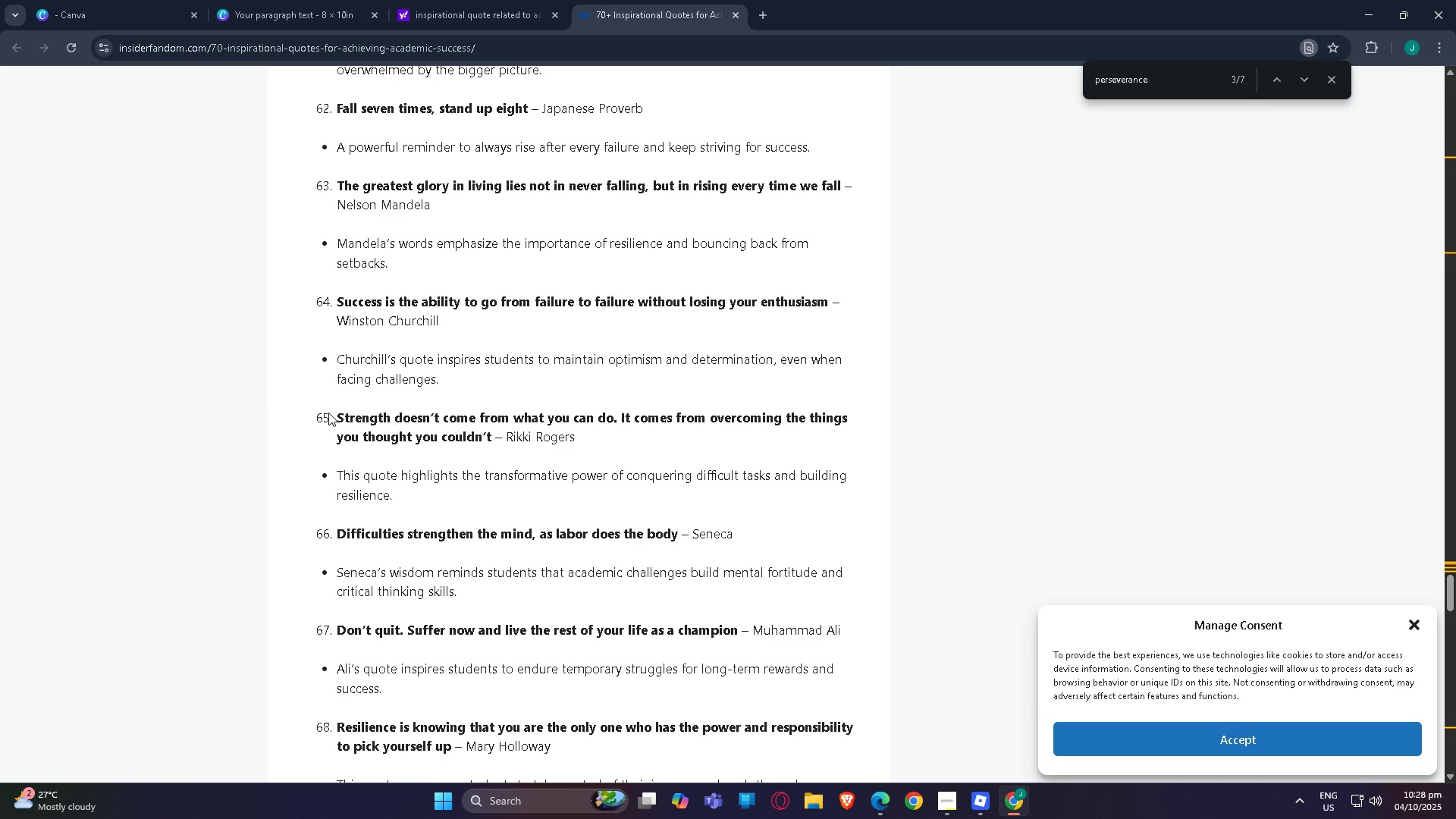 
wait(12.02)
 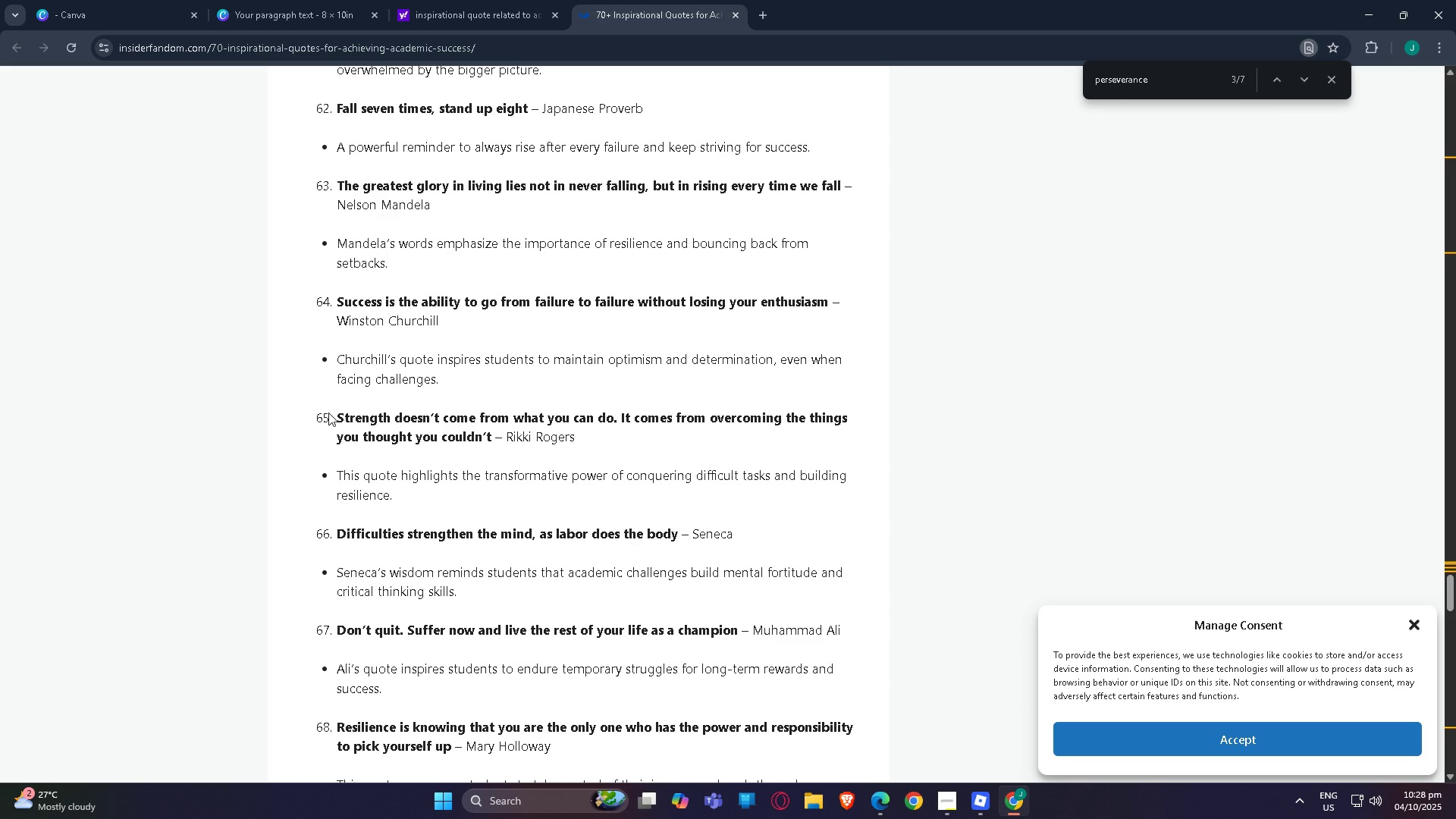 
scroll: coordinate [374, 410], scroll_direction: up, amount: 3.0
 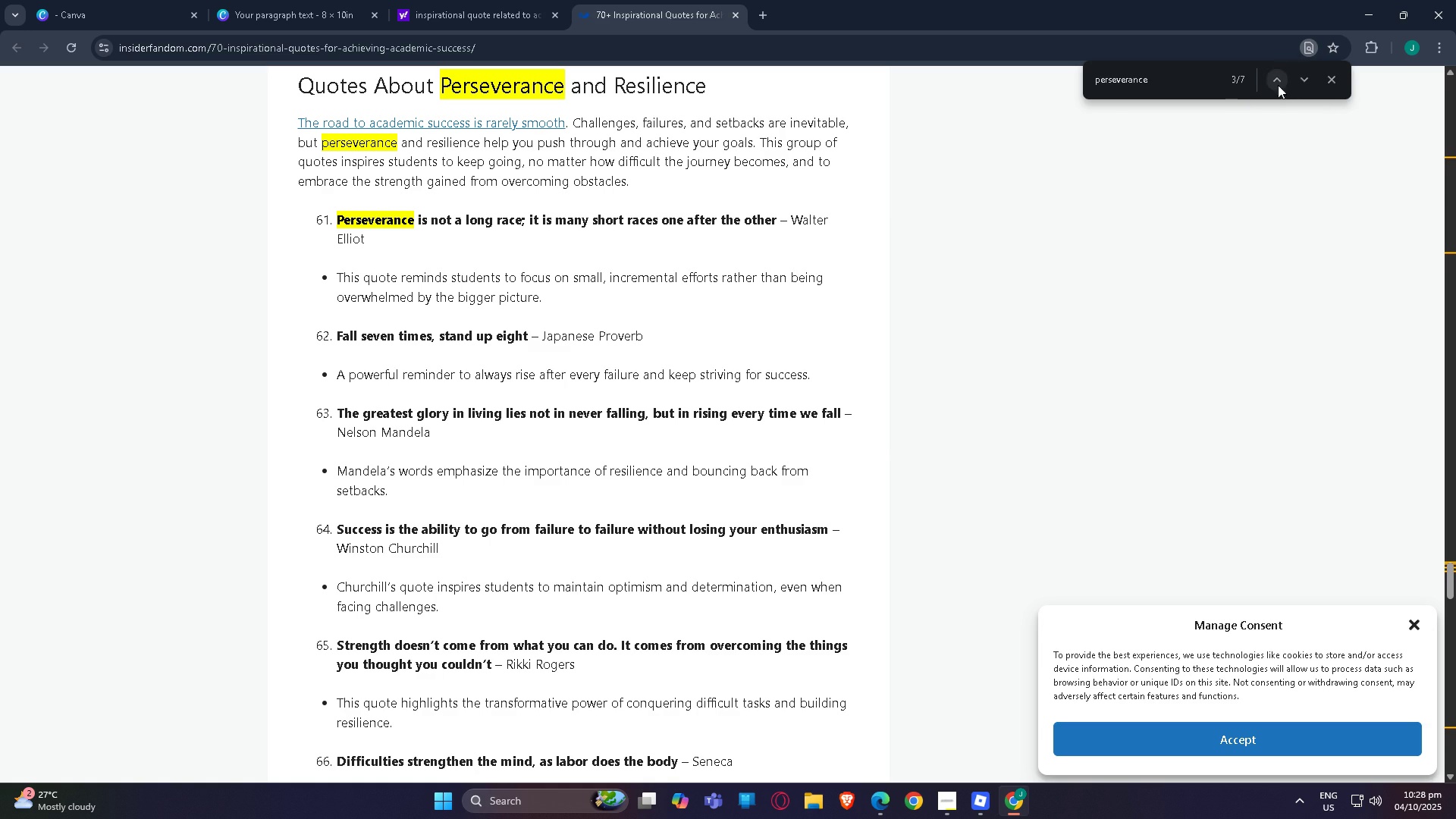 
left_click([1301, 81])
 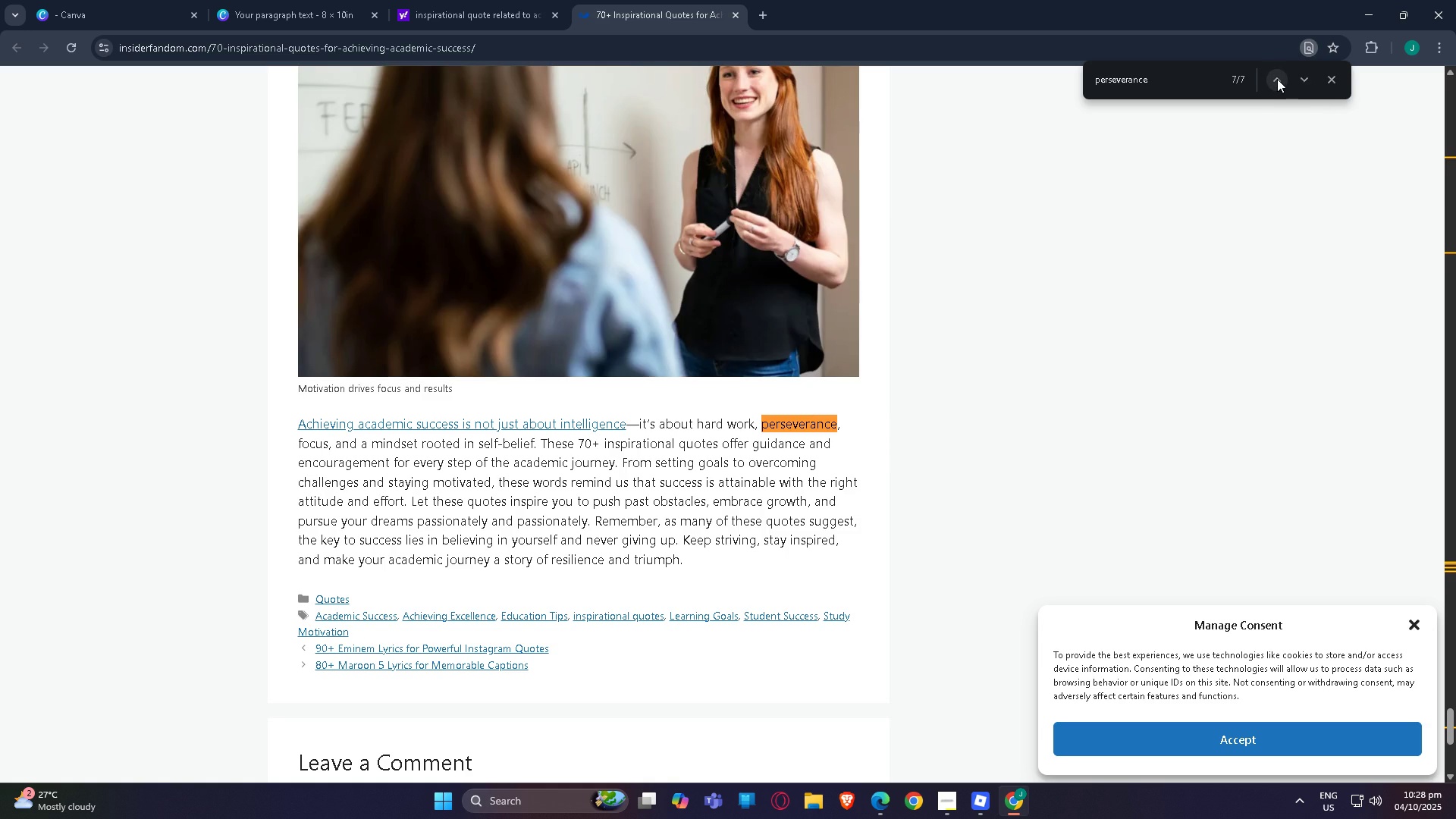 
left_click([1277, 79])
 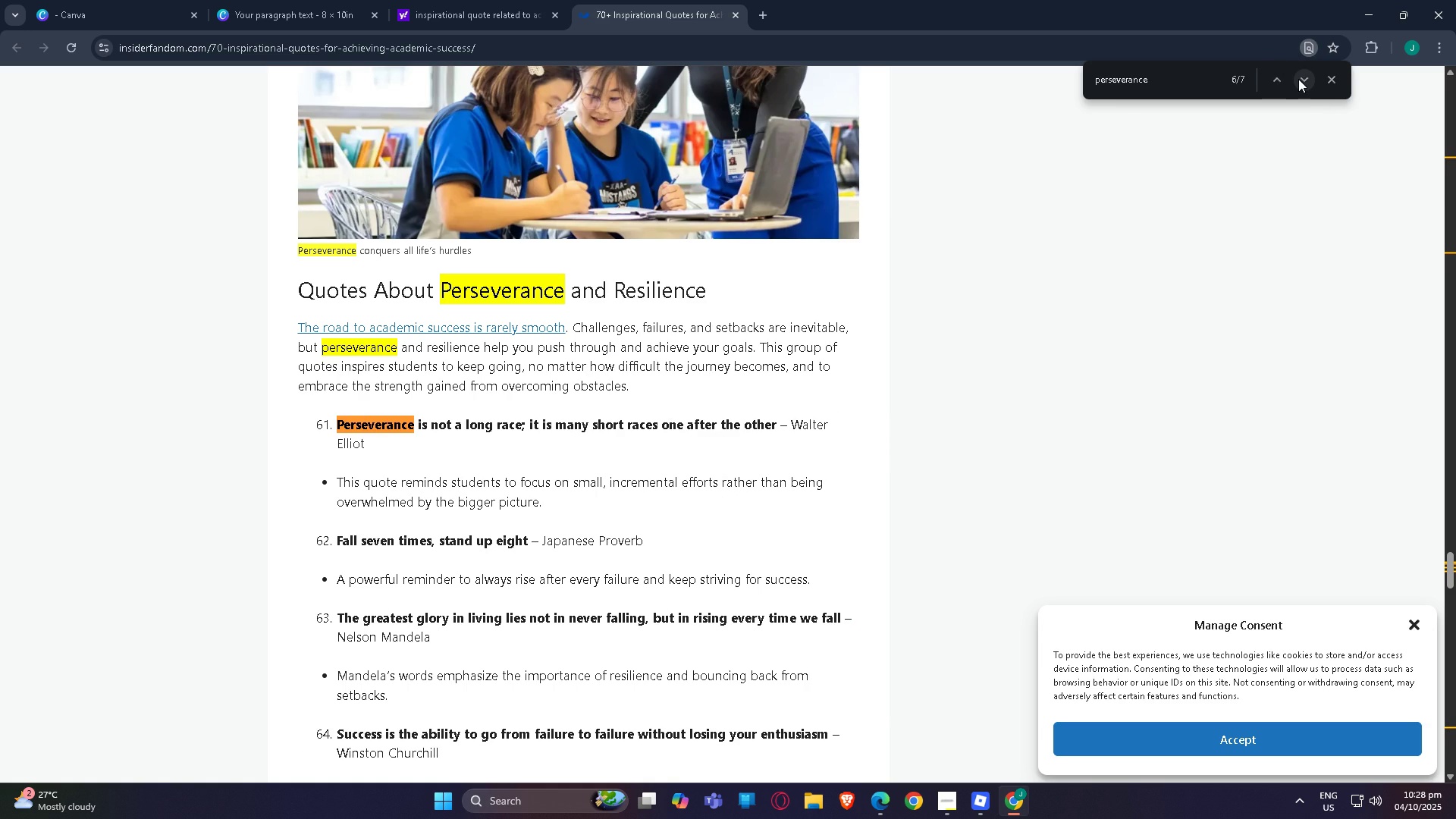 
left_click([1301, 79])
 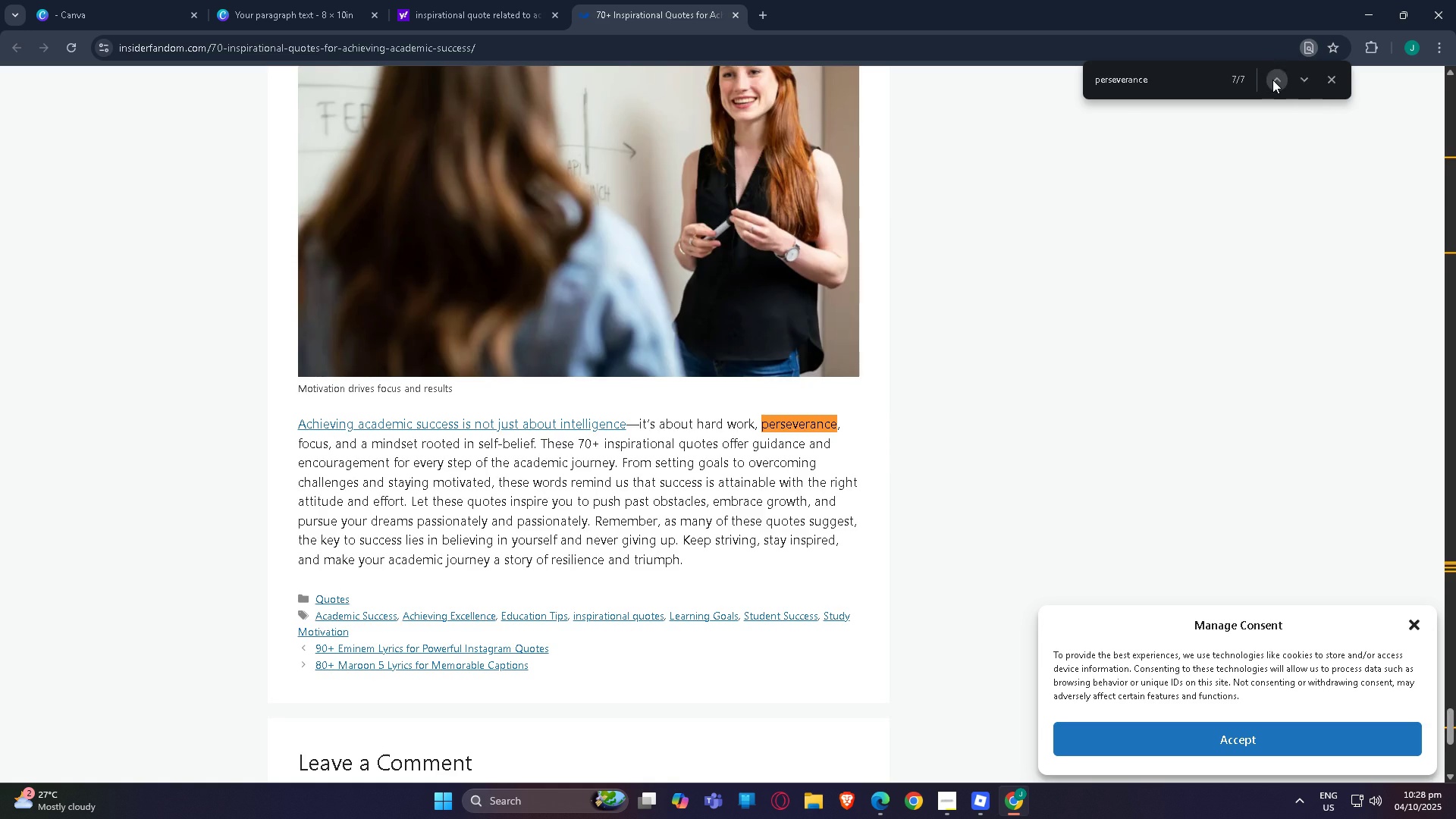 
left_click([1272, 80])
 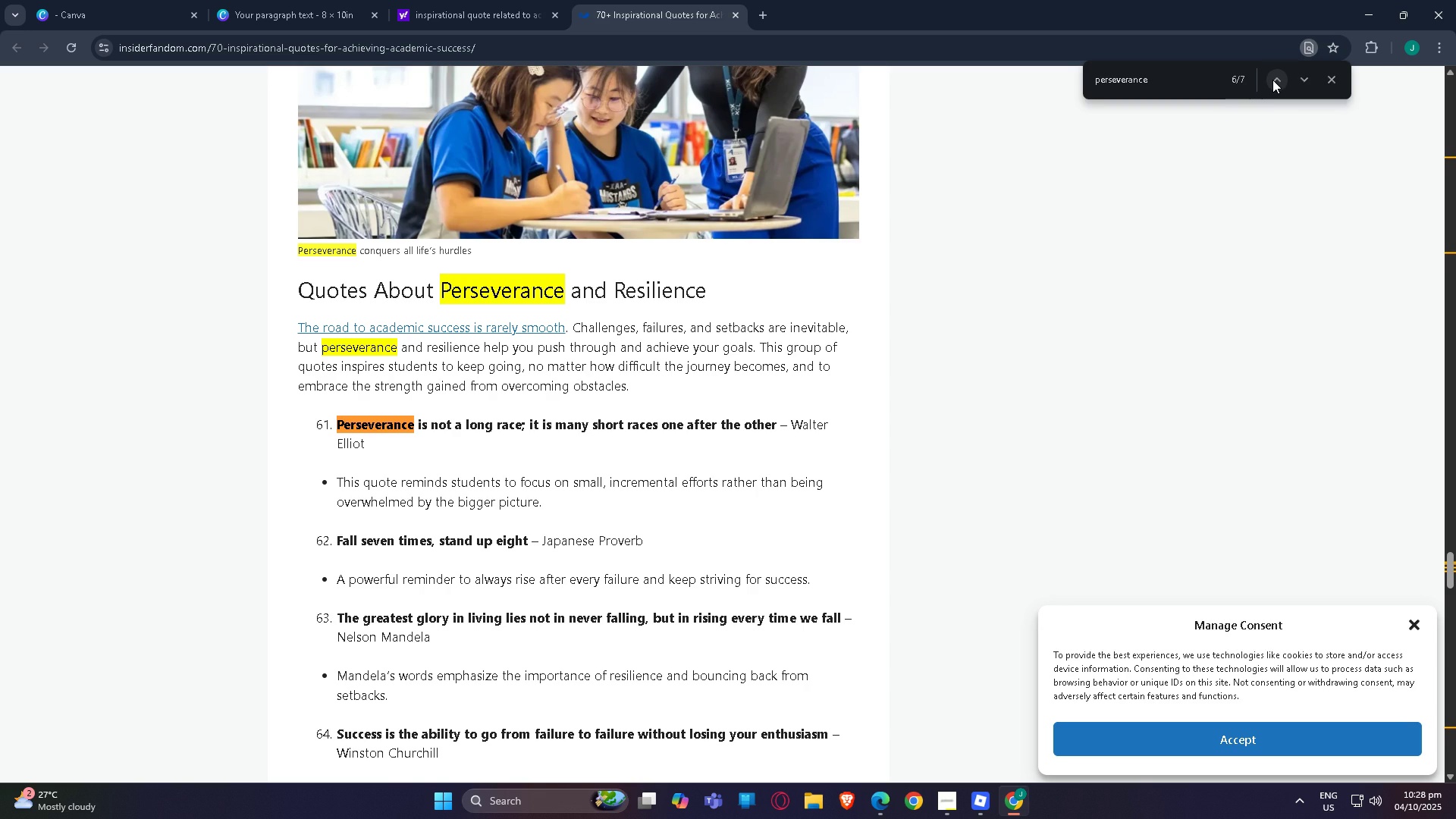 
scroll: coordinate [561, 444], scroll_direction: down, amount: 3.0
 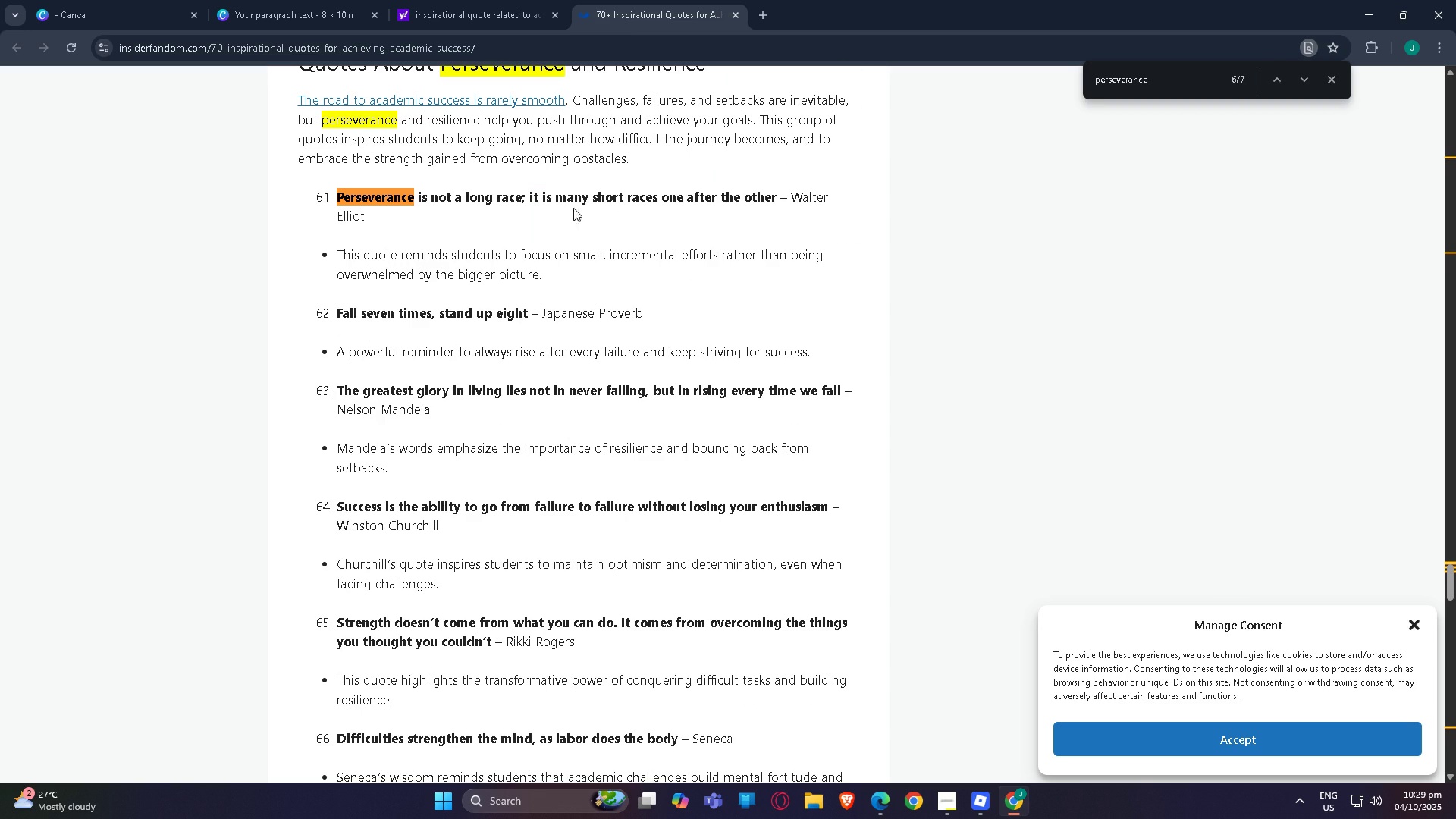 
wait(7.3)
 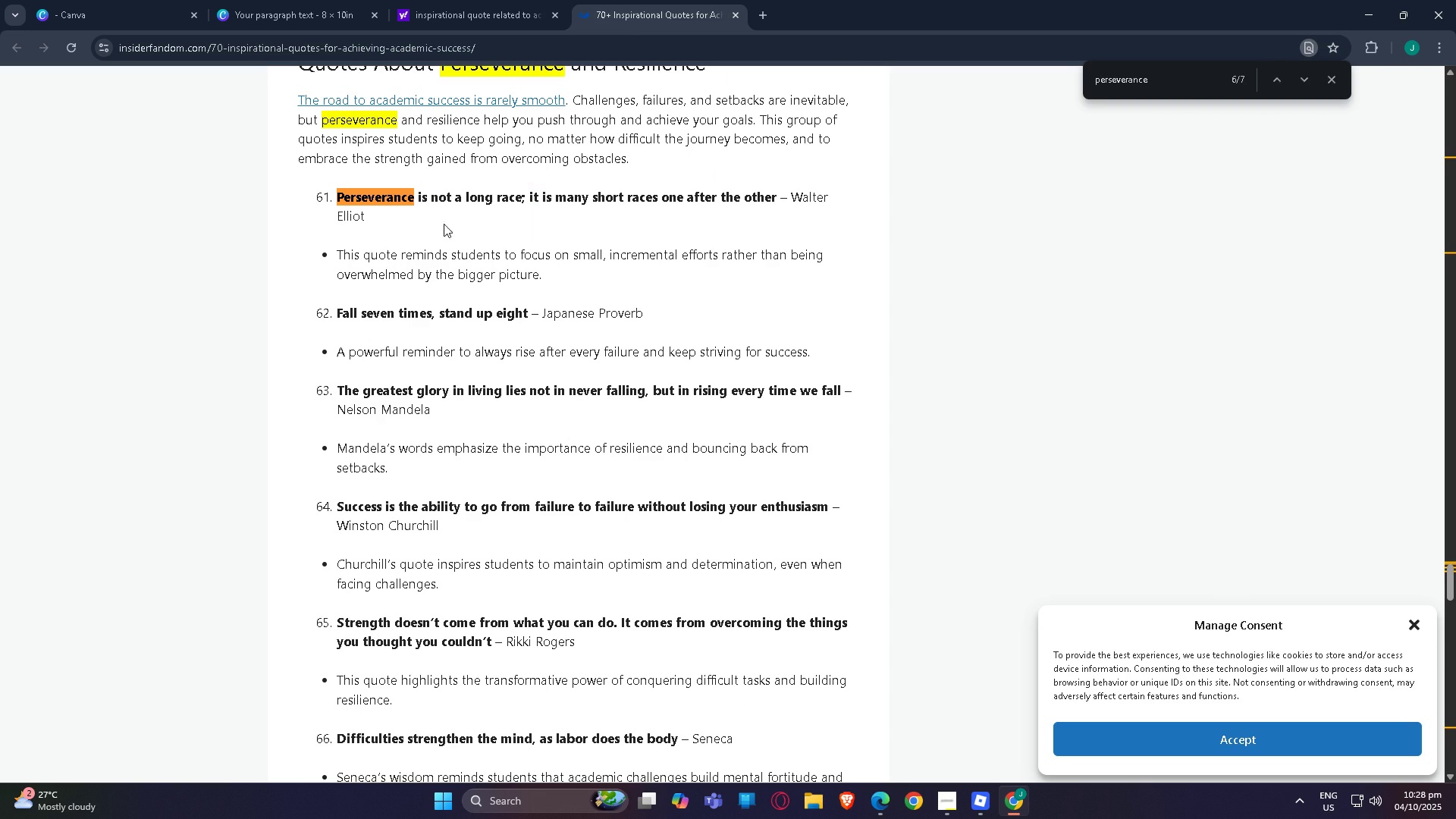 
scroll: coordinate [356, 283], scroll_direction: down, amount: 6.0
 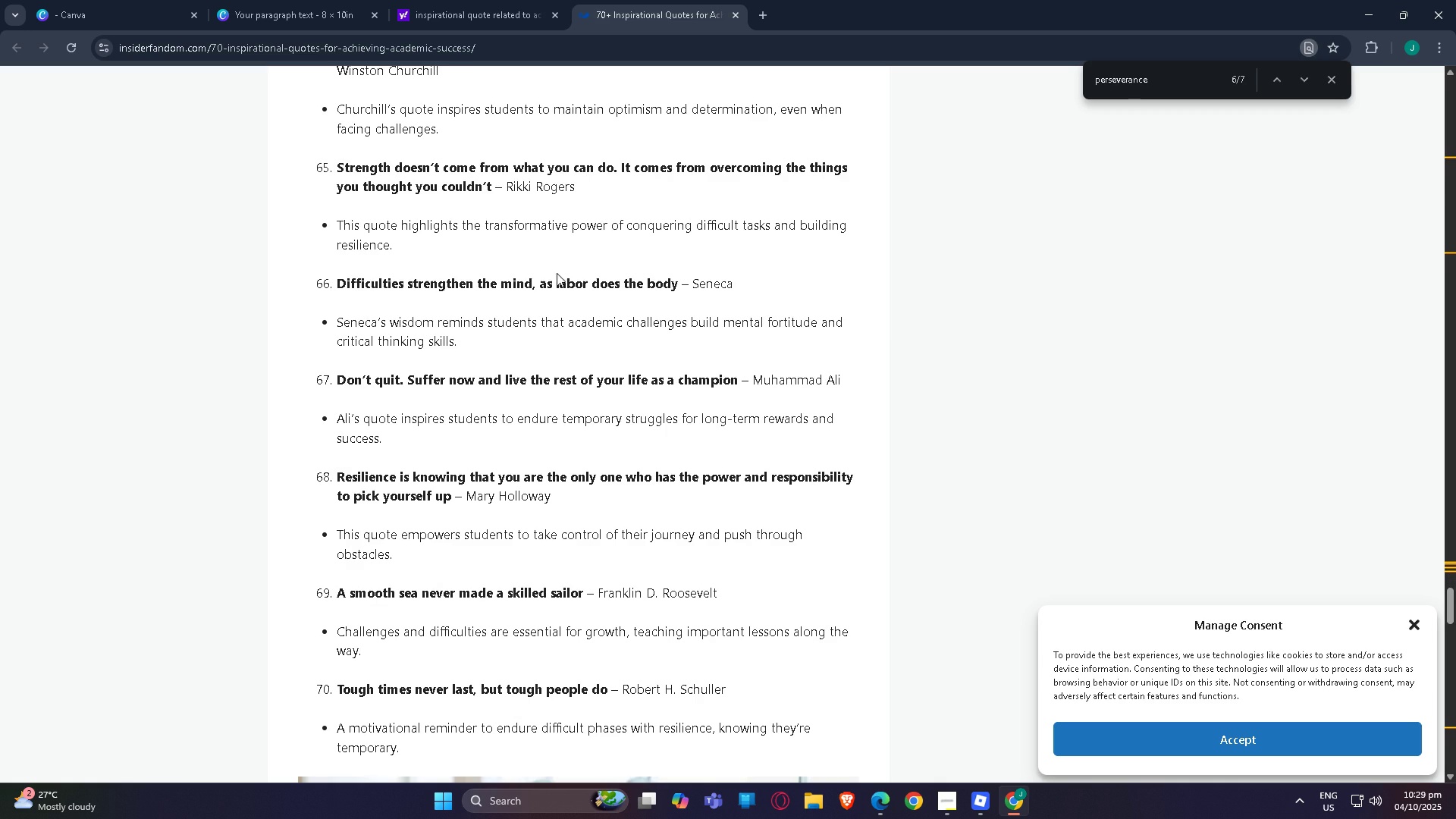 
wait(12.26)
 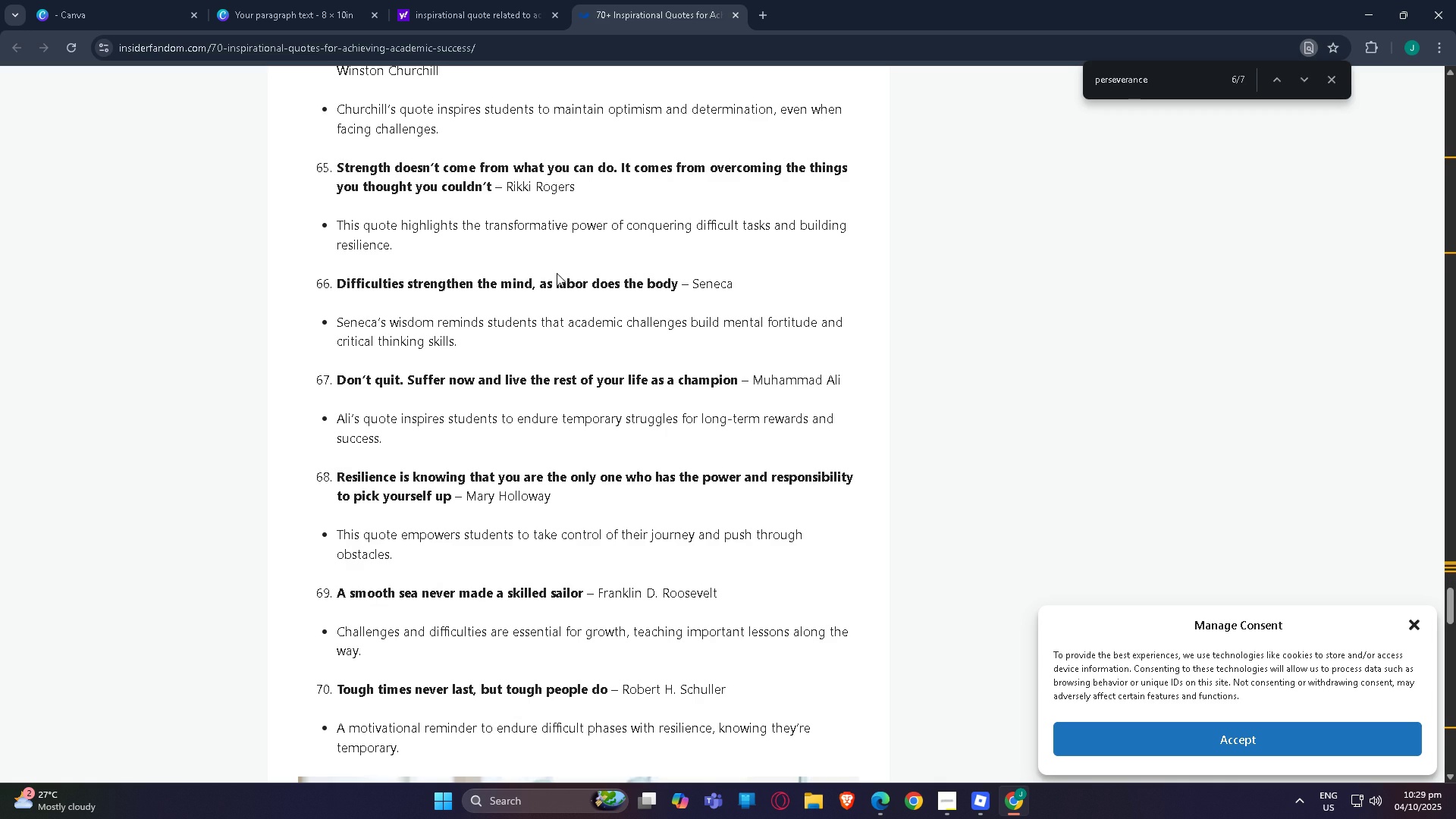 
scroll: coordinate [678, 387], scroll_direction: down, amount: 1.0
 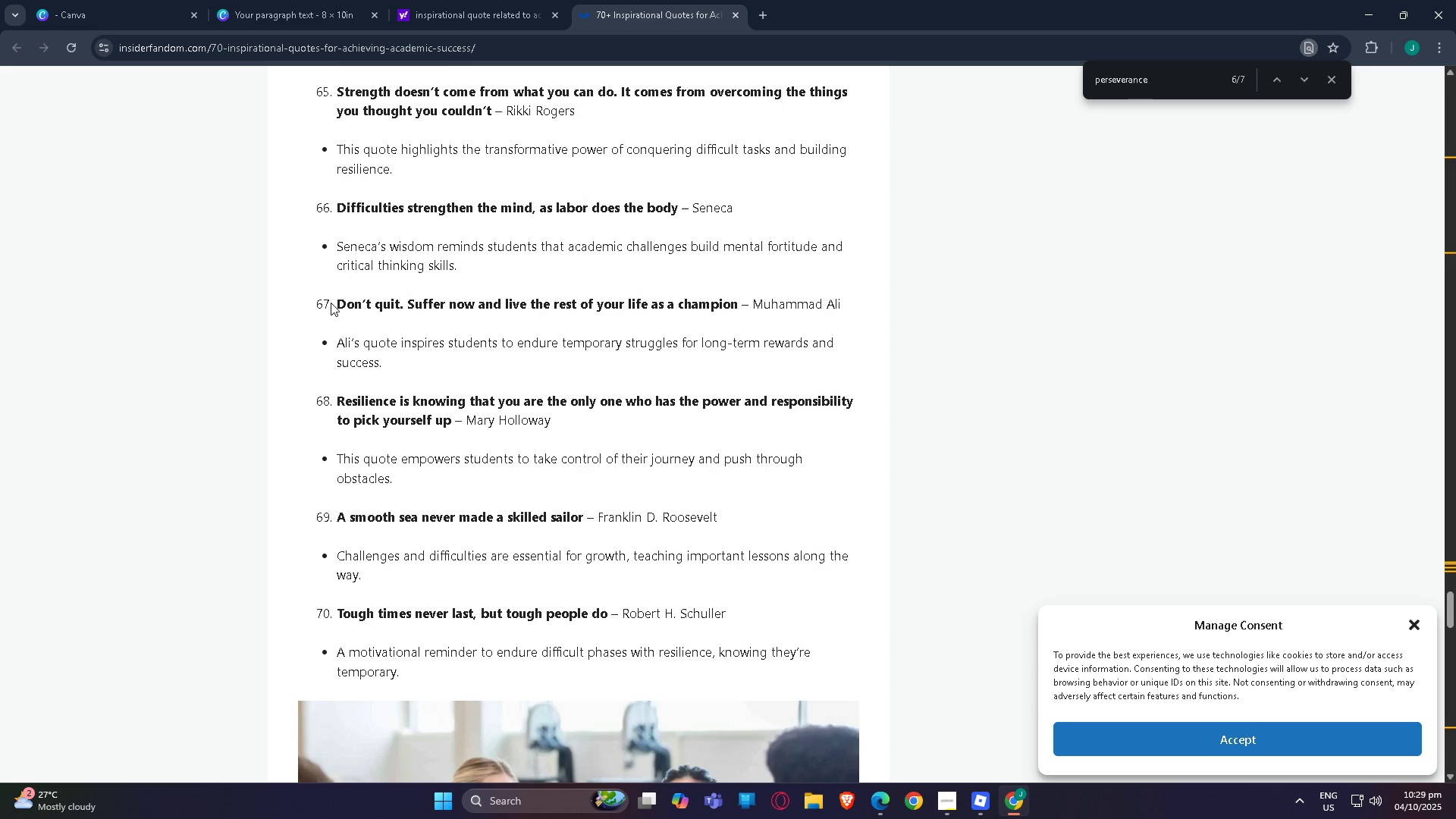 
wait(9.26)
 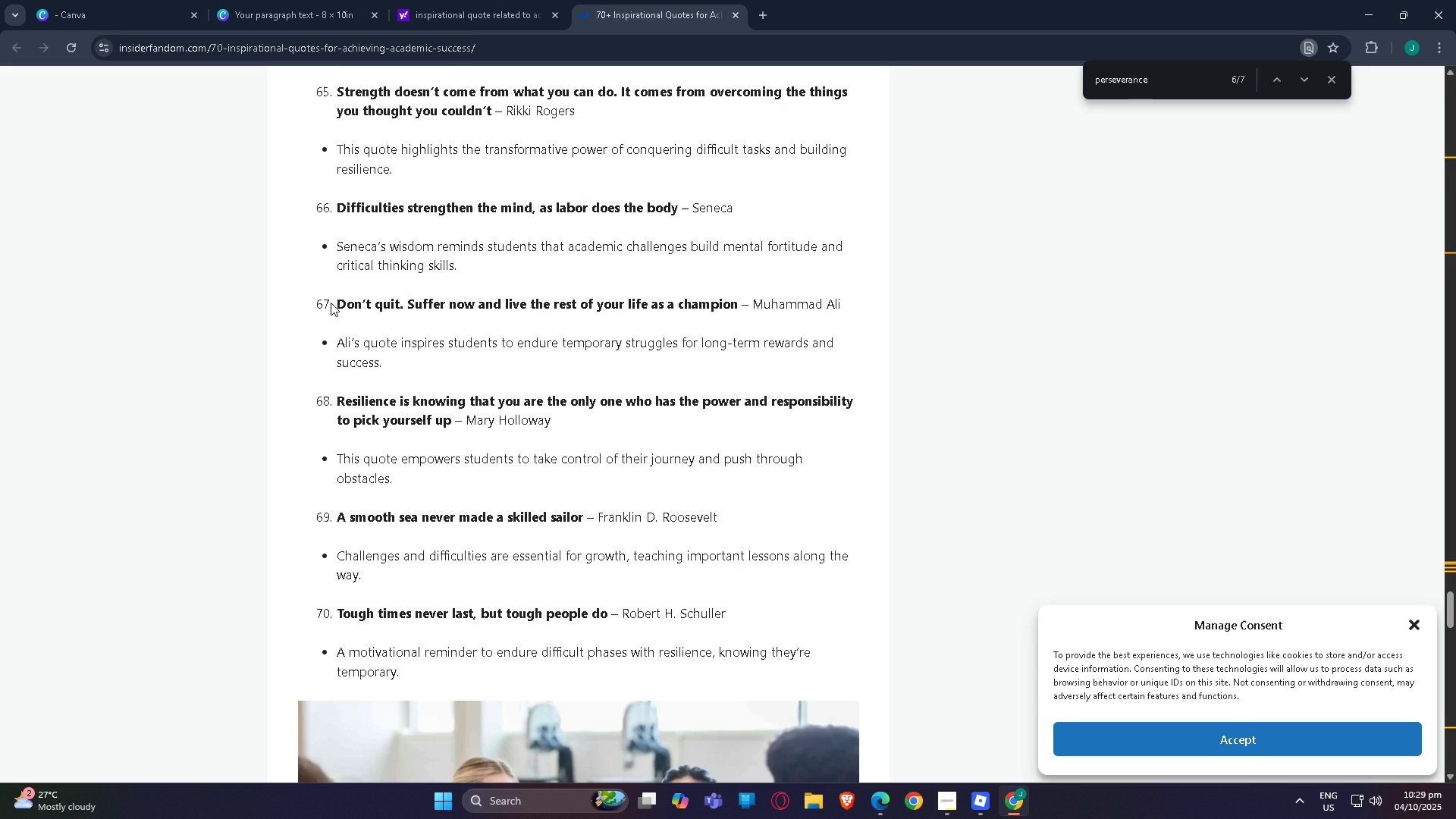 
left_click([947, 808])